 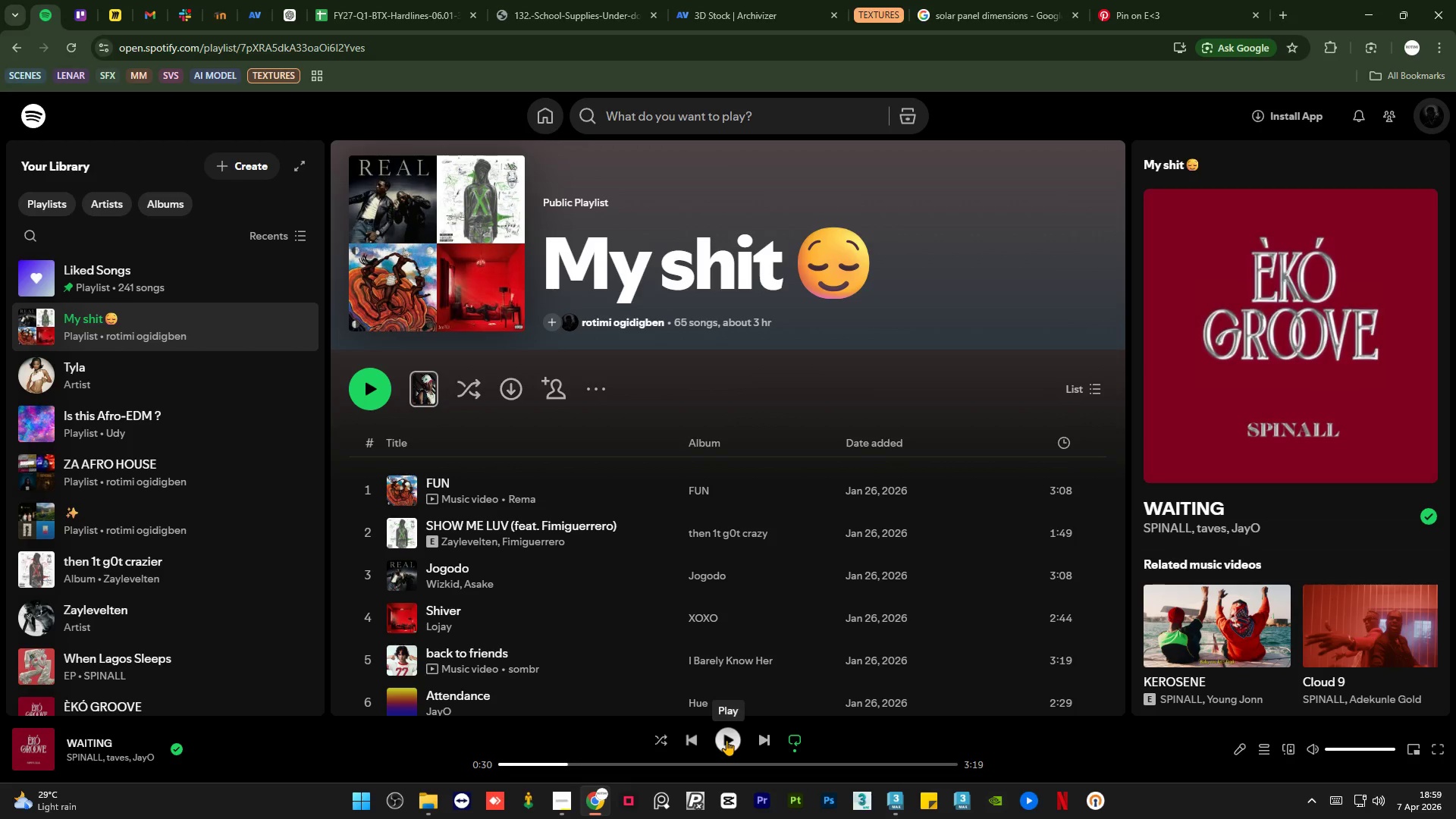 
left_click([726, 739])
 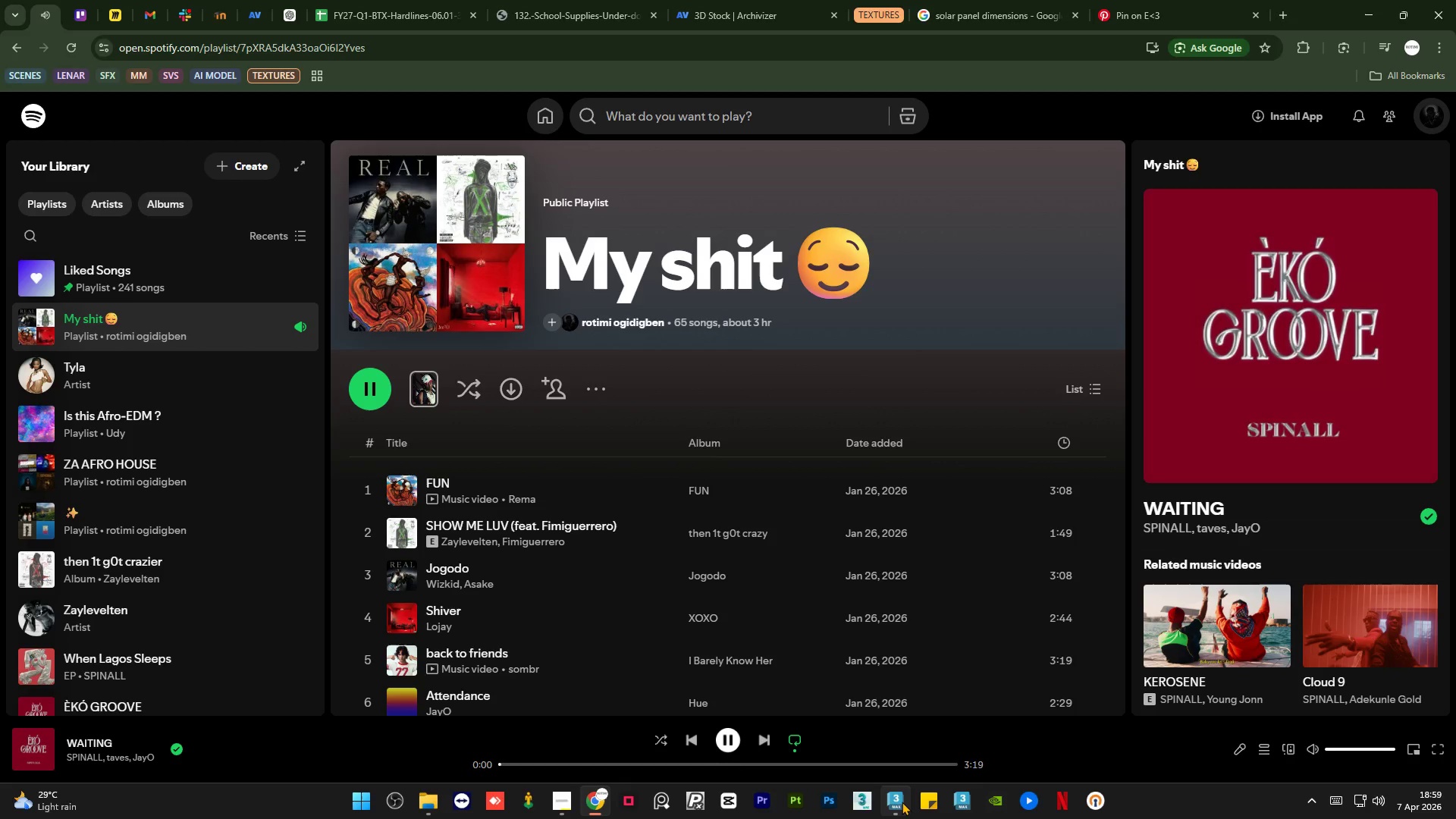 
left_click([902, 802])
 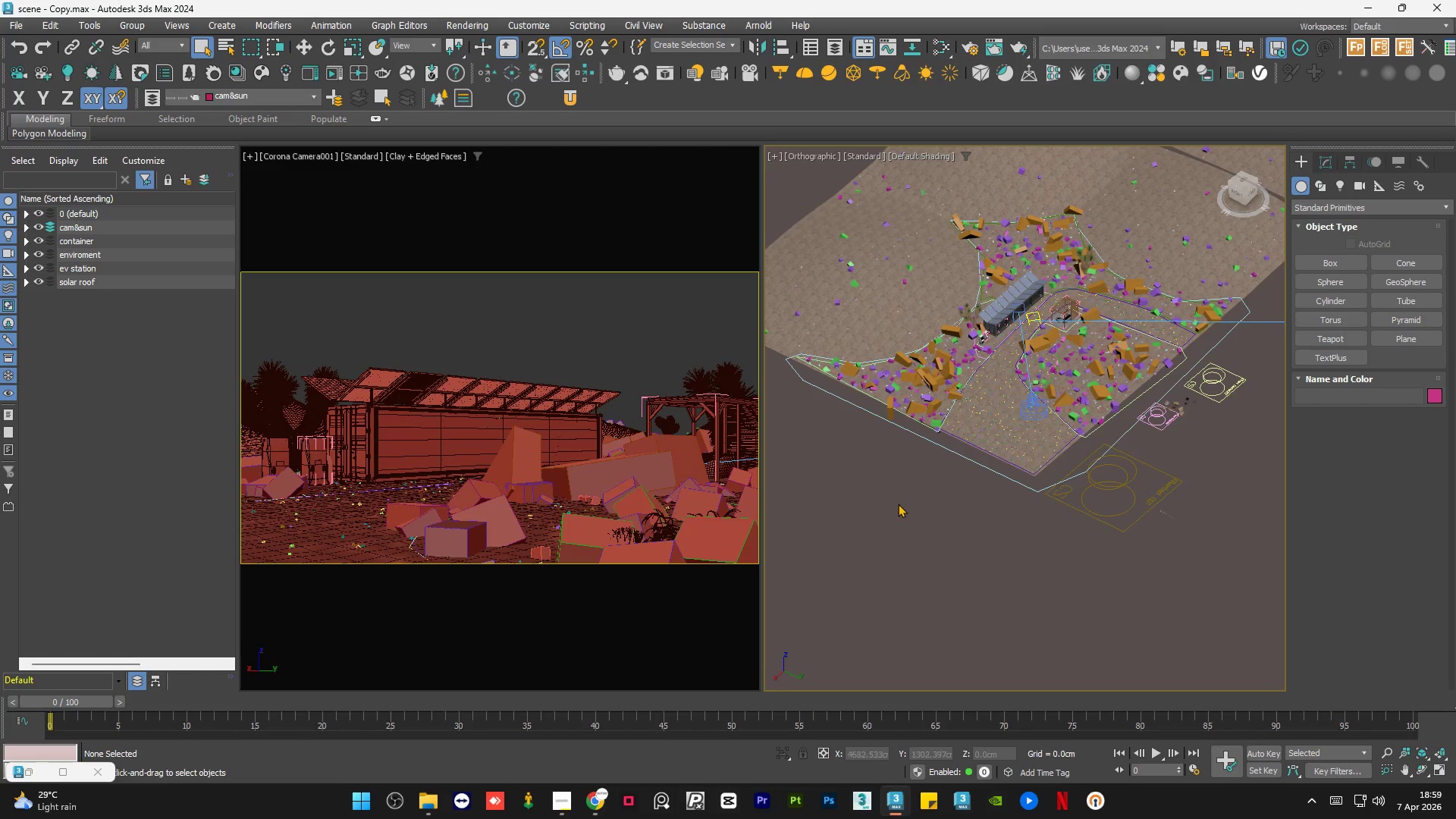 
left_click([898, 504])
 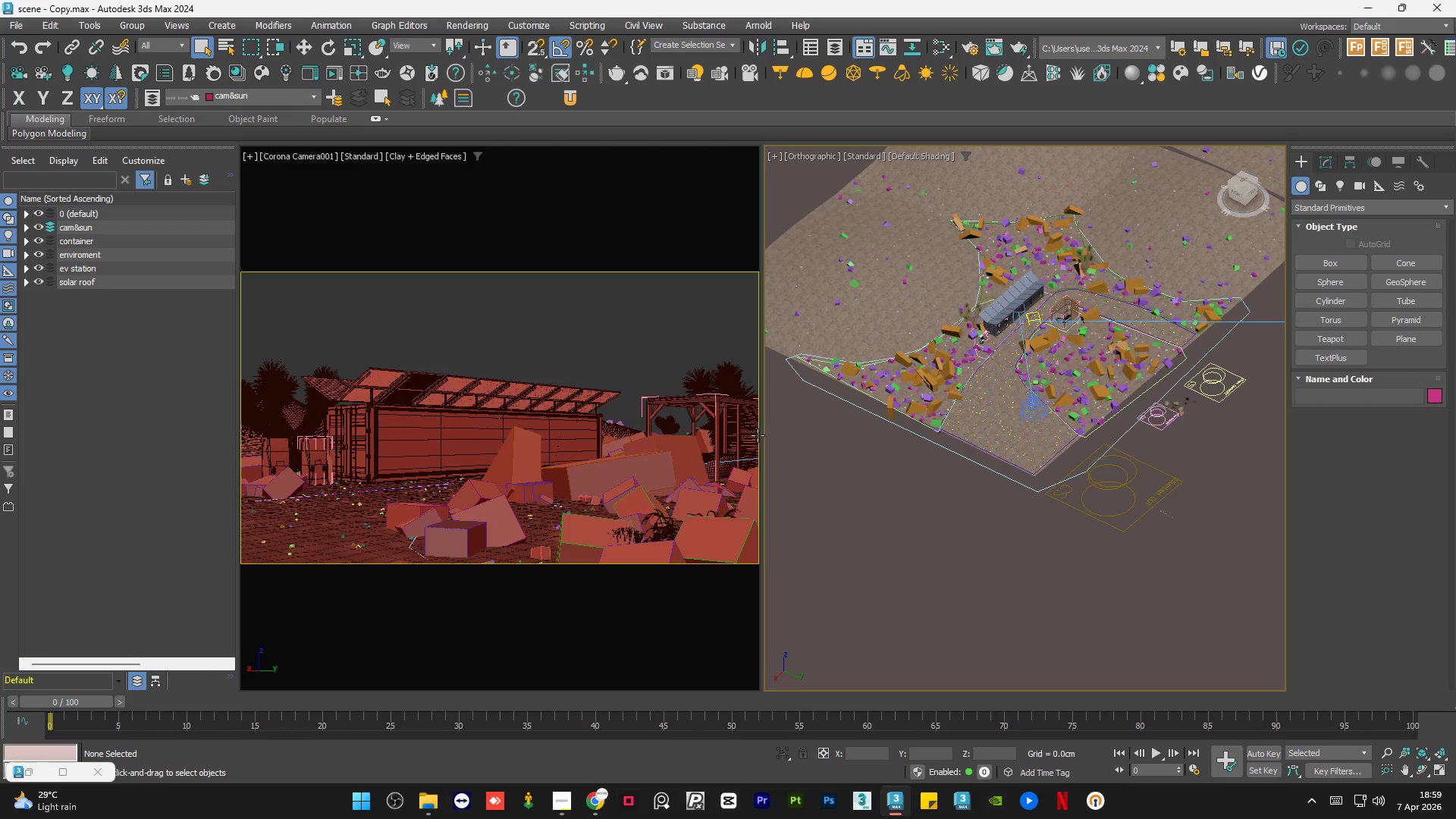 
left_click([814, 495])
 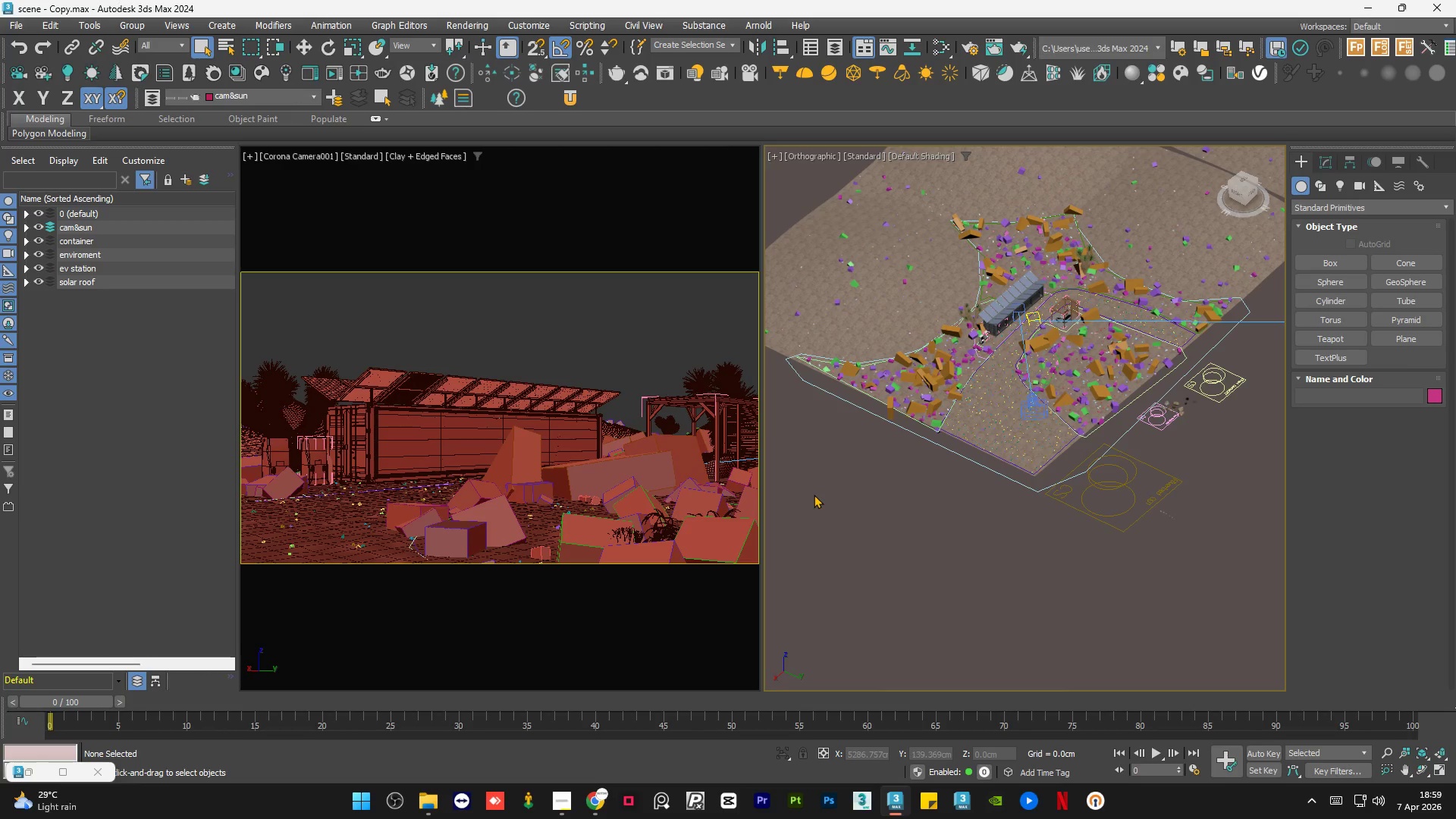 
left_click([814, 494])
 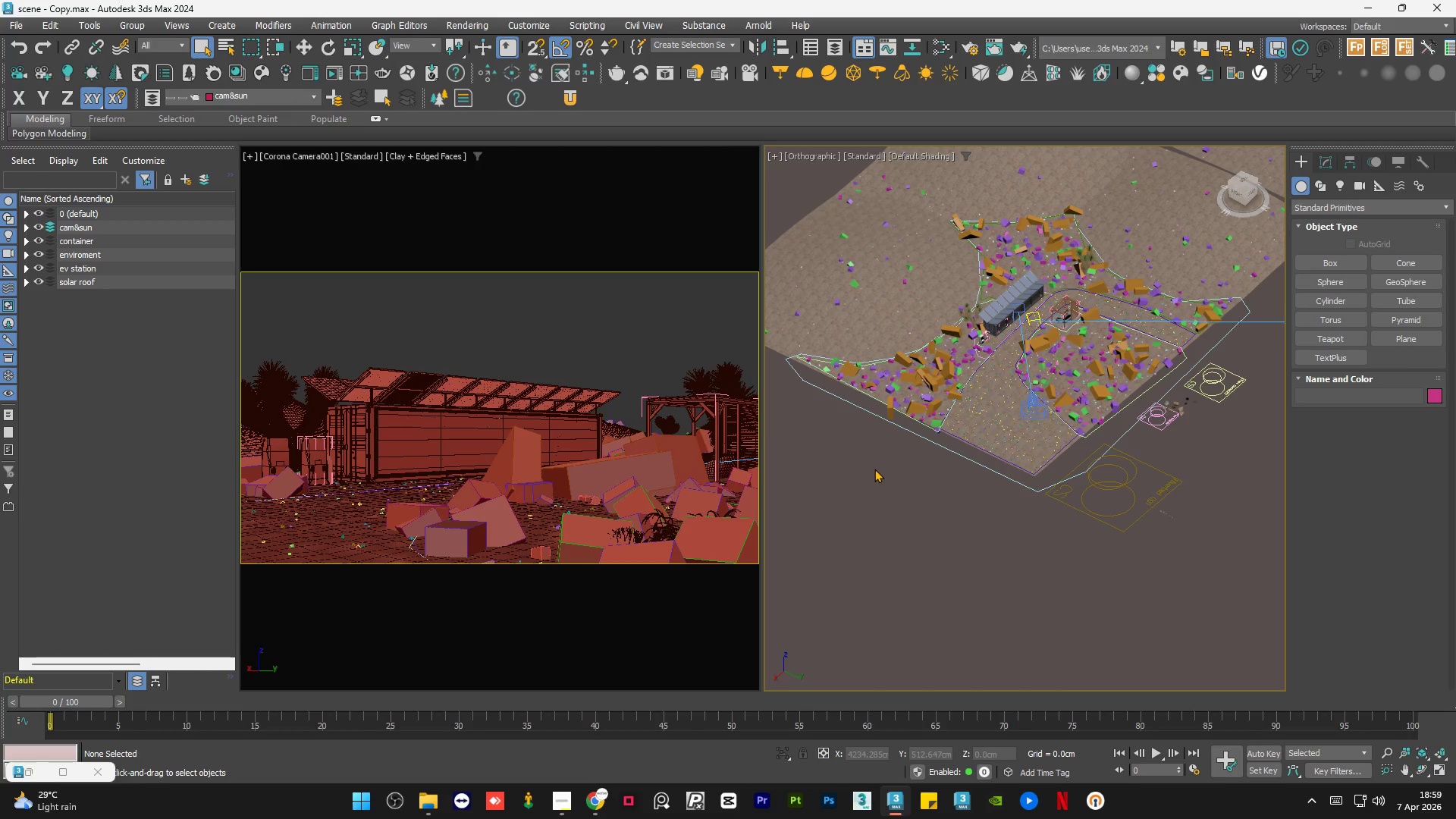 
wait(10.05)
 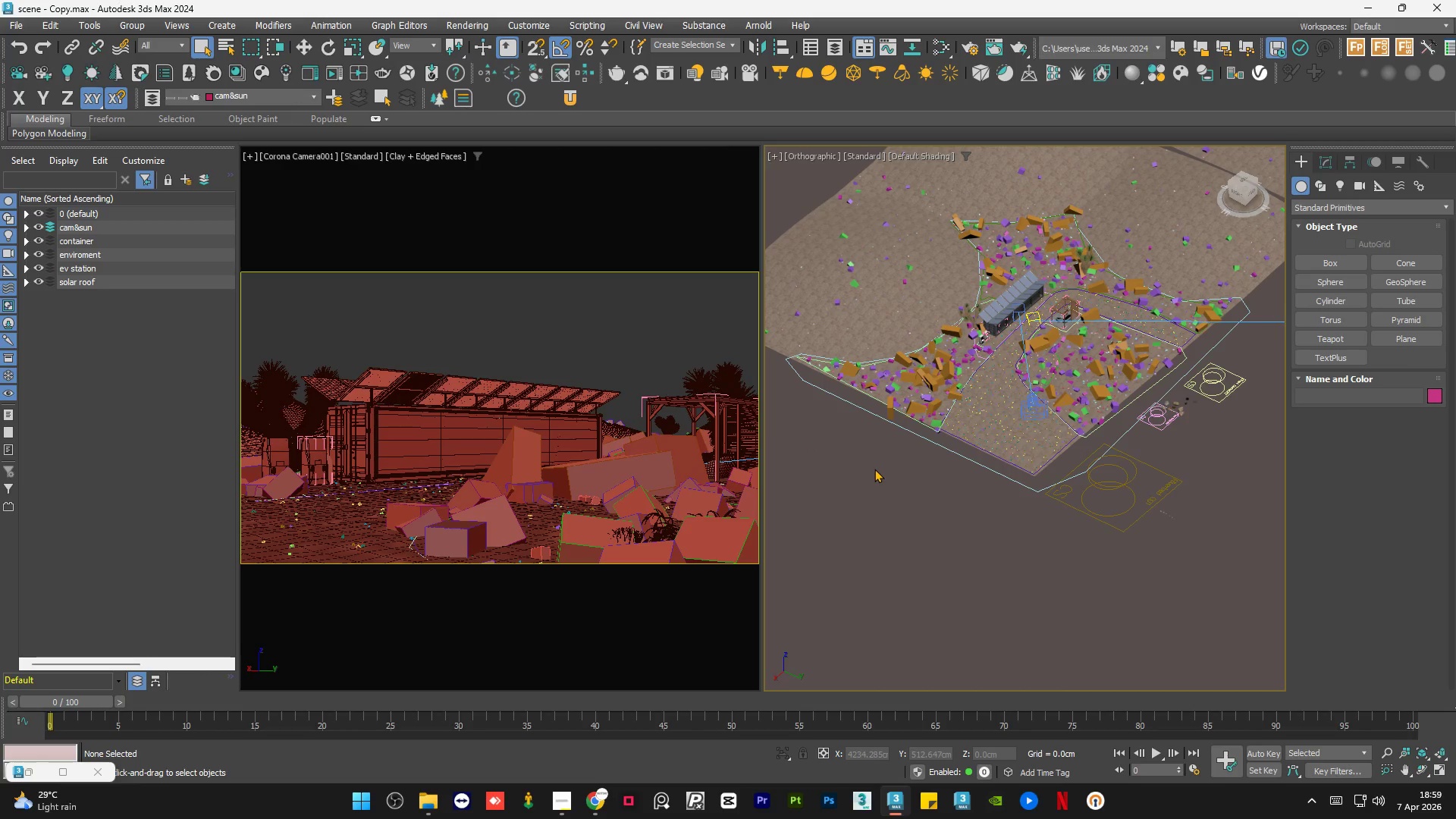 
left_click([871, 469])
 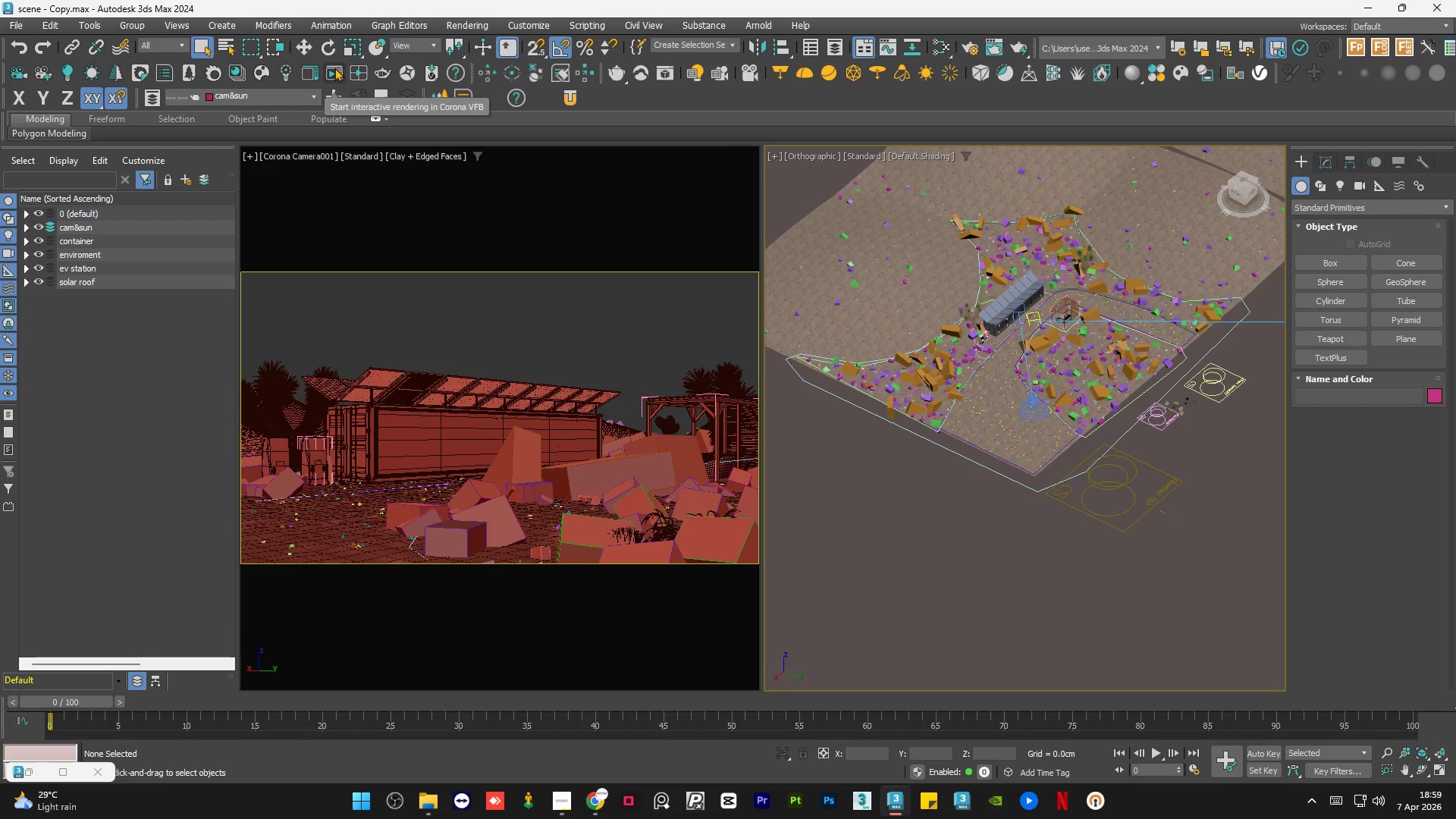 
left_click([334, 67])
 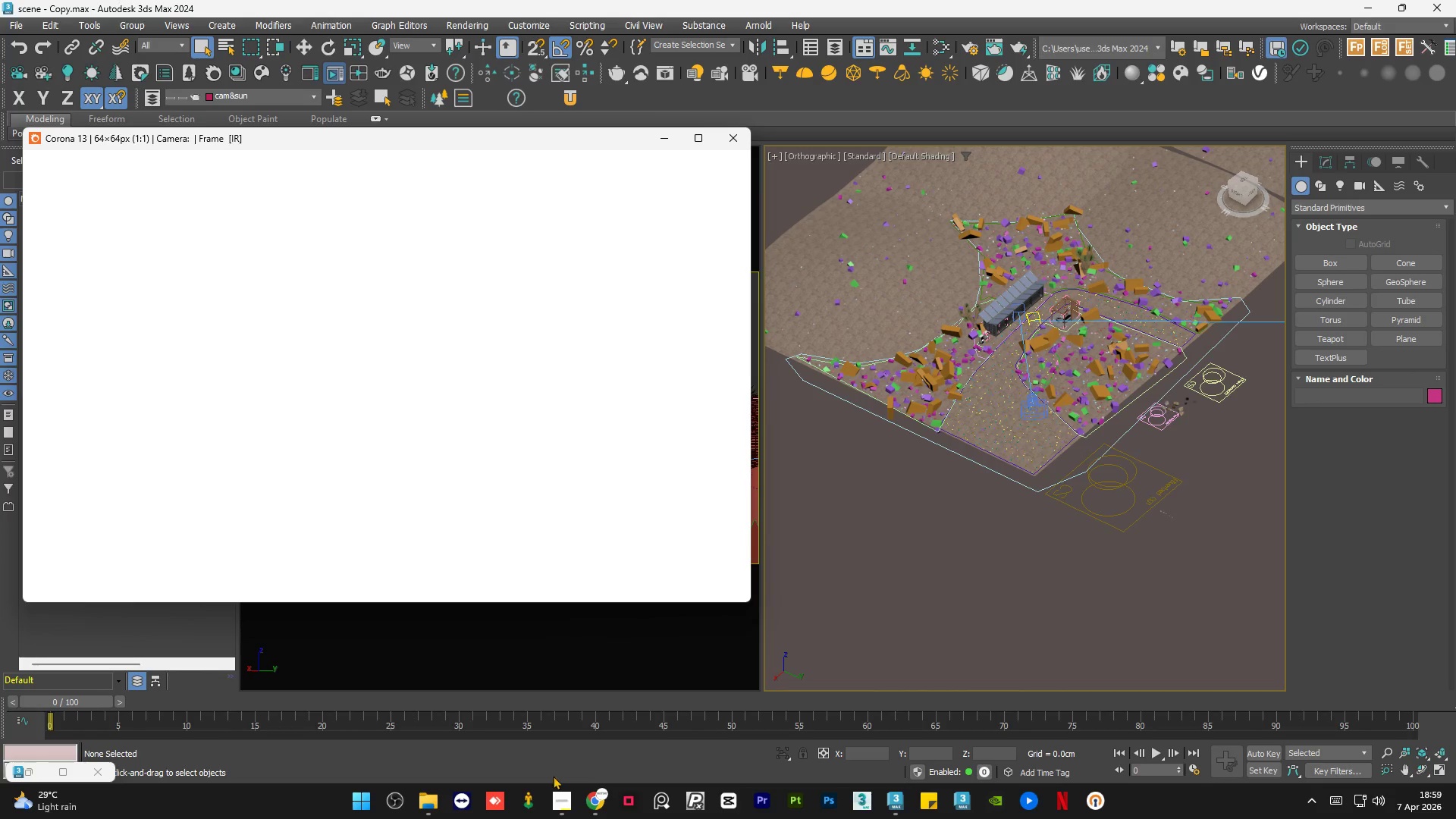 
left_click([556, 798])